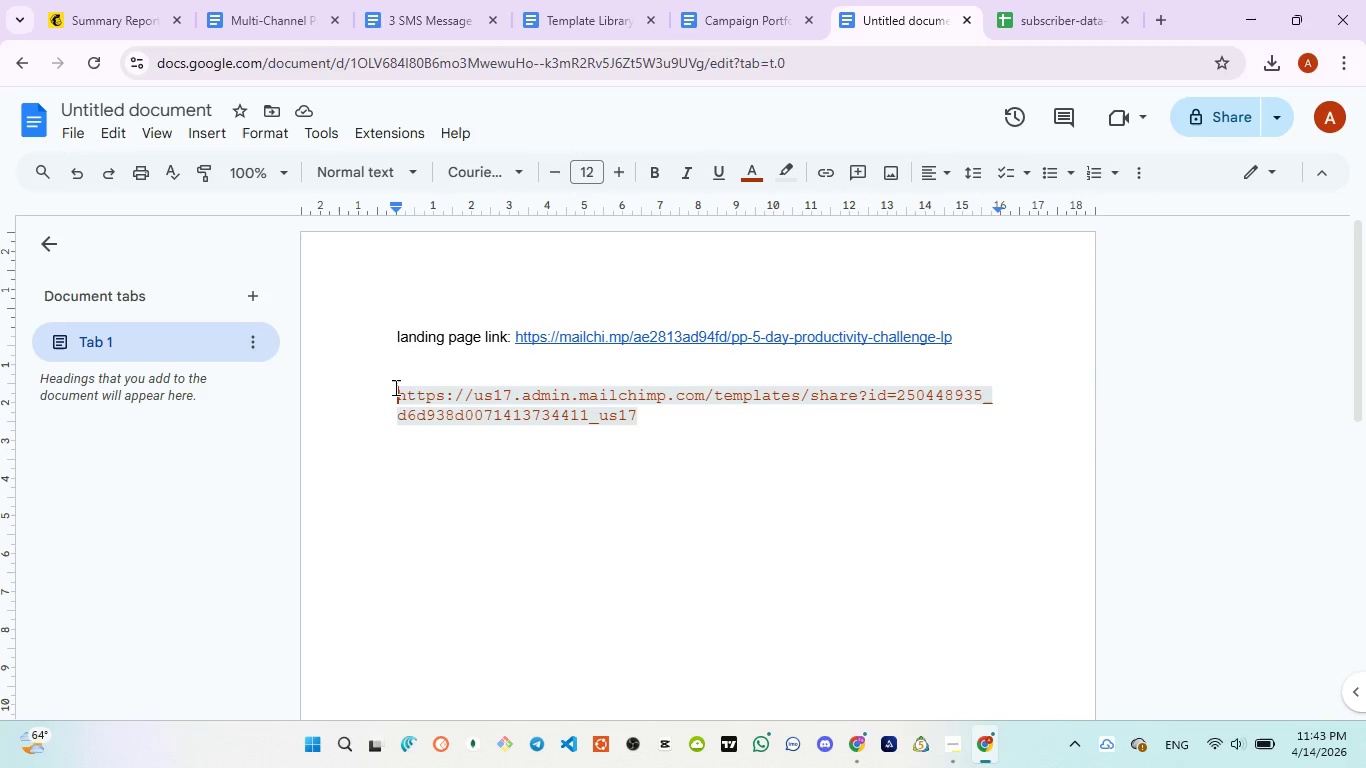 
left_click_drag(start_coordinate=[394, 387], to_coordinate=[677, 435])
 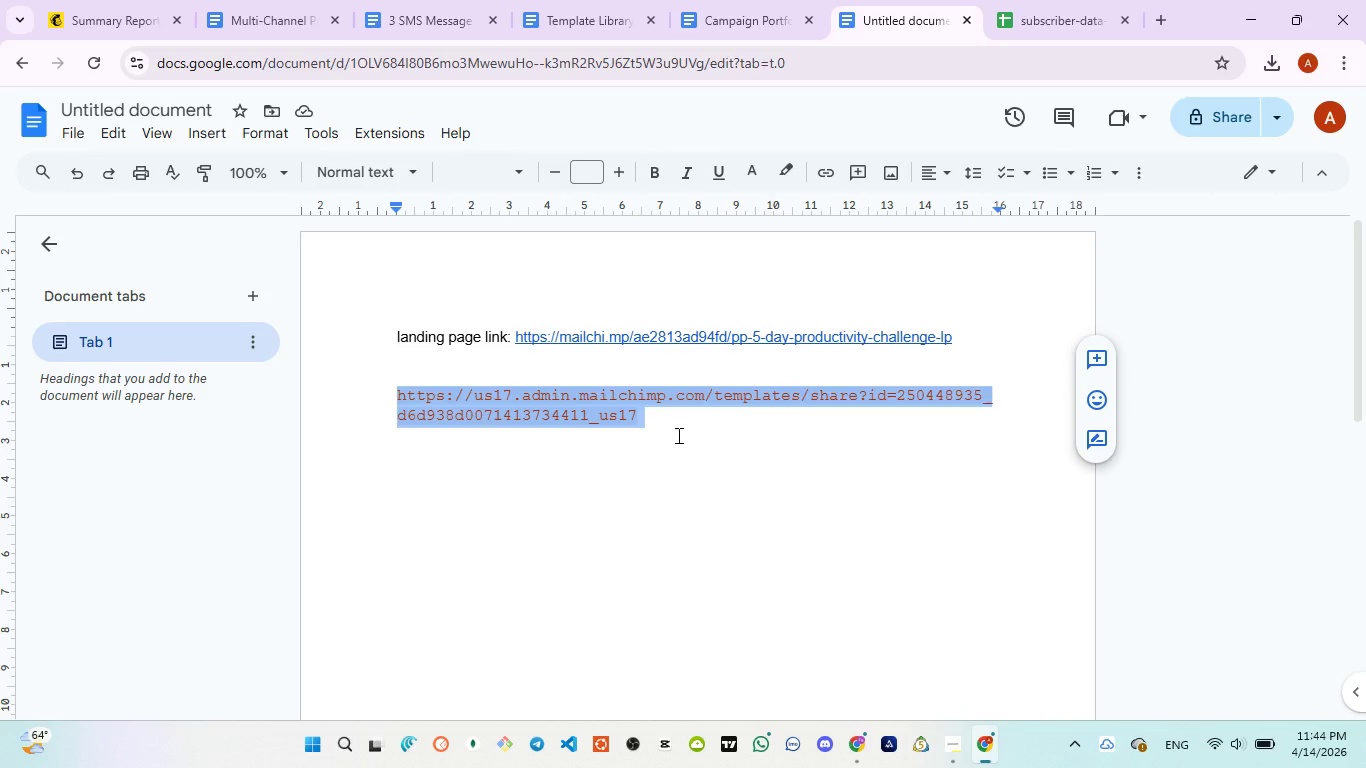 
key(Backspace)
 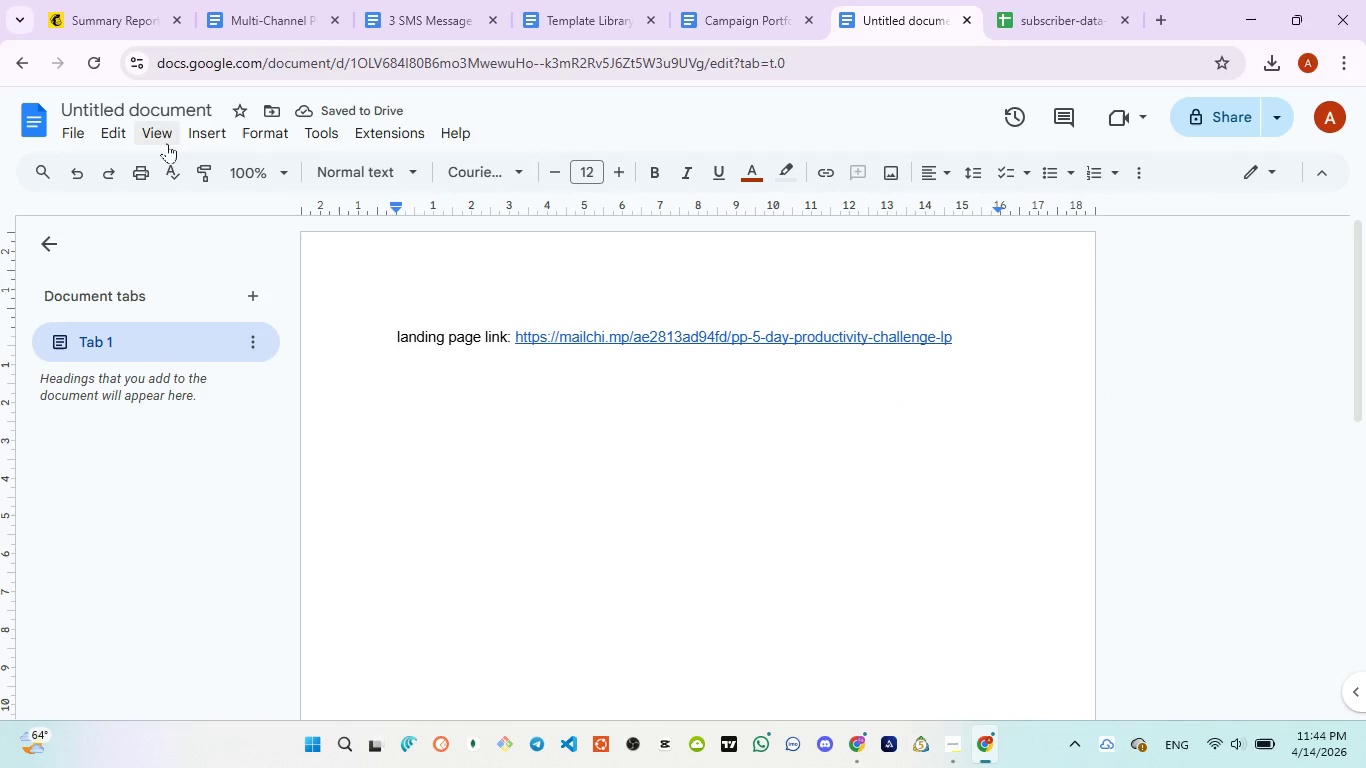 
left_click([246, 24])
 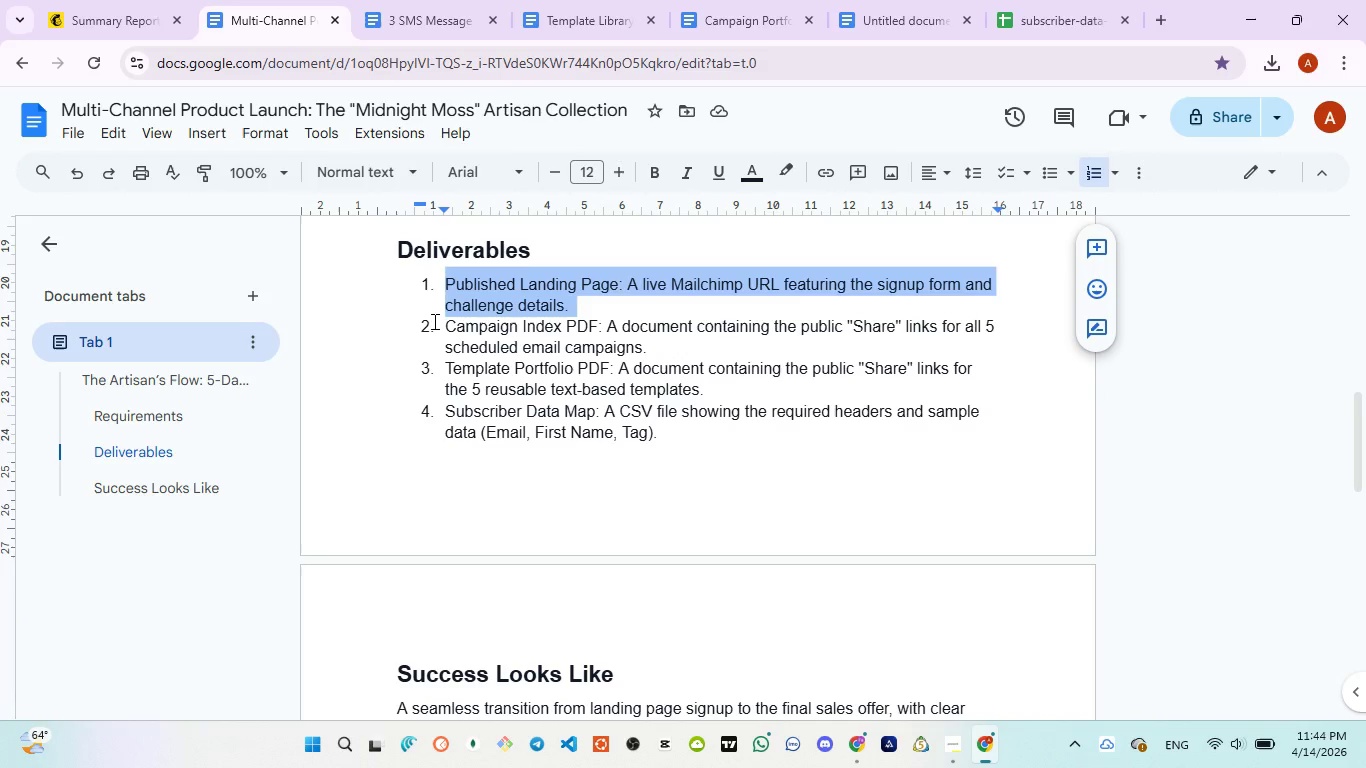 
left_click_drag(start_coordinate=[435, 323], to_coordinate=[648, 348])
 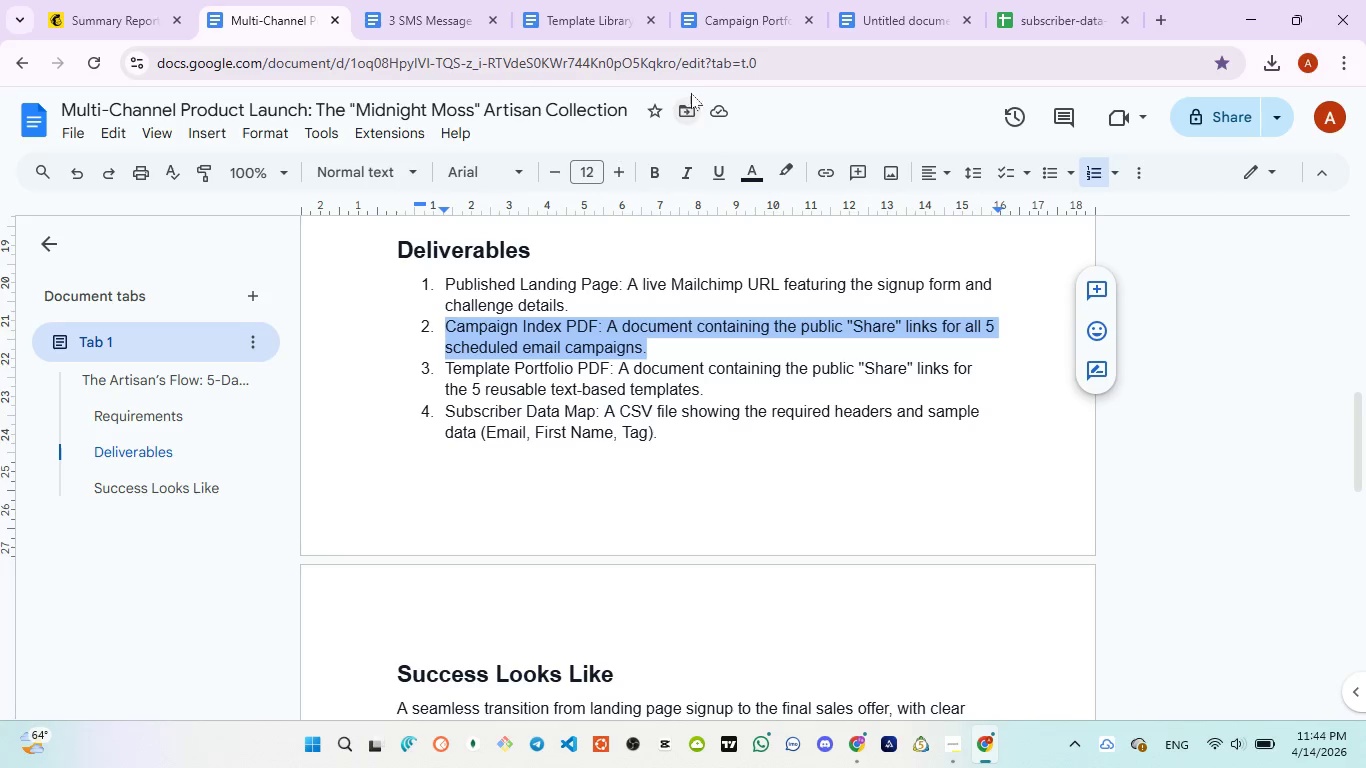 
left_click([702, 26])
 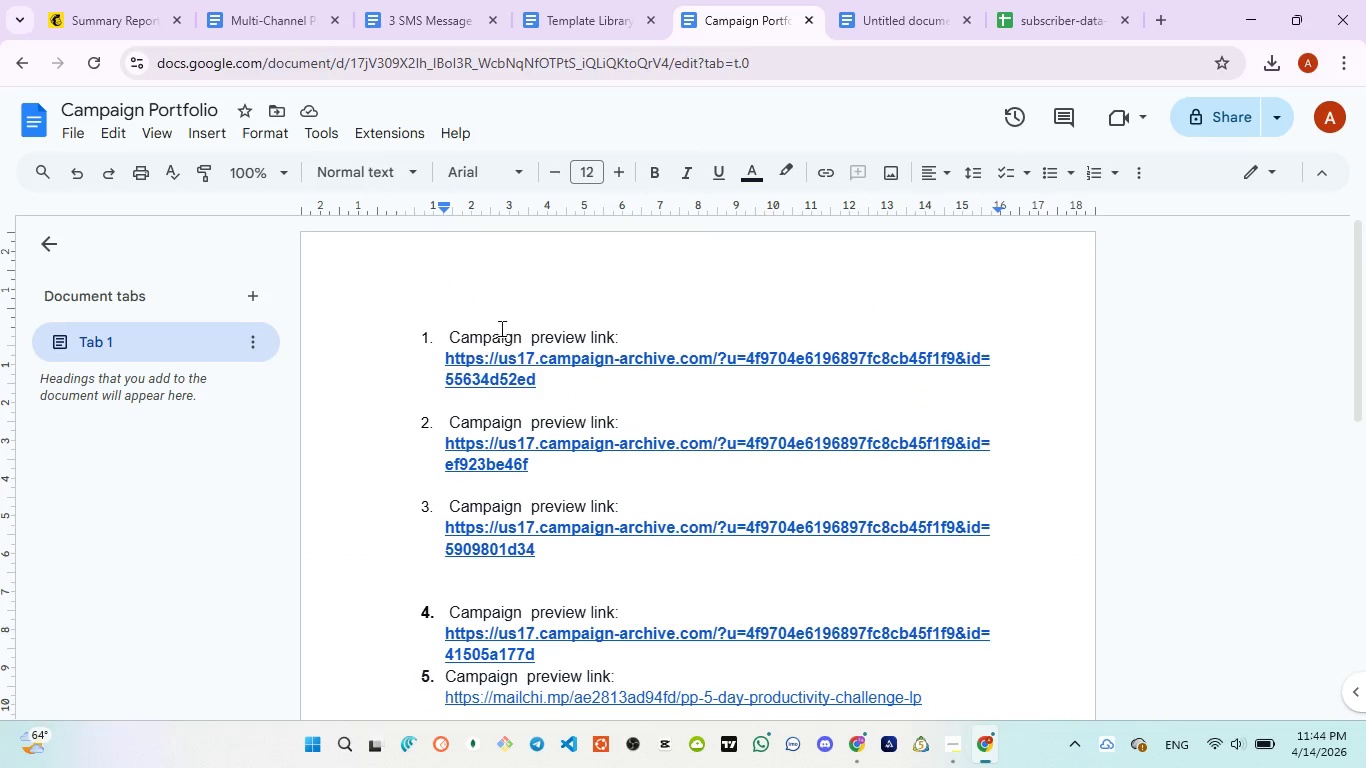 
scroll: coordinate [499, 324], scroll_direction: down, amount: 2.0
 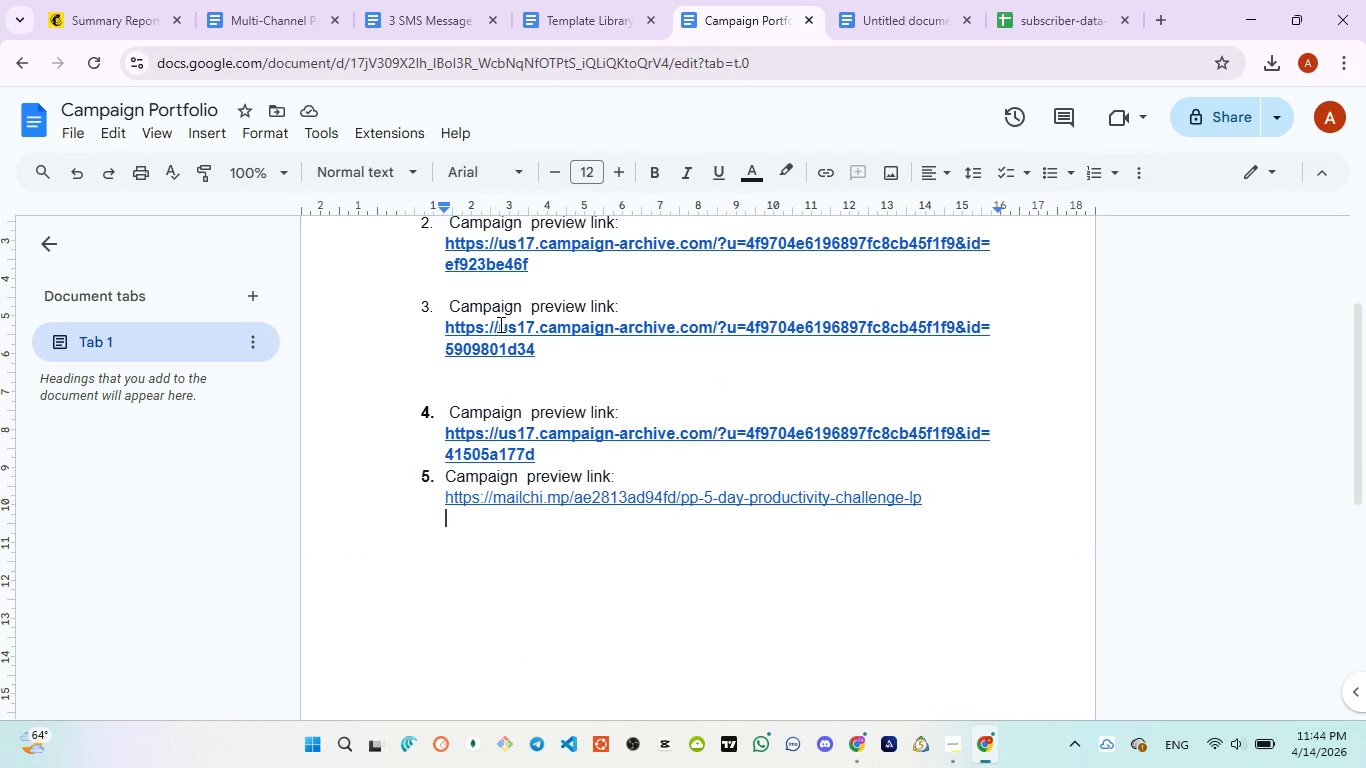 
scroll: coordinate [499, 324], scroll_direction: none, amount: 0.0
 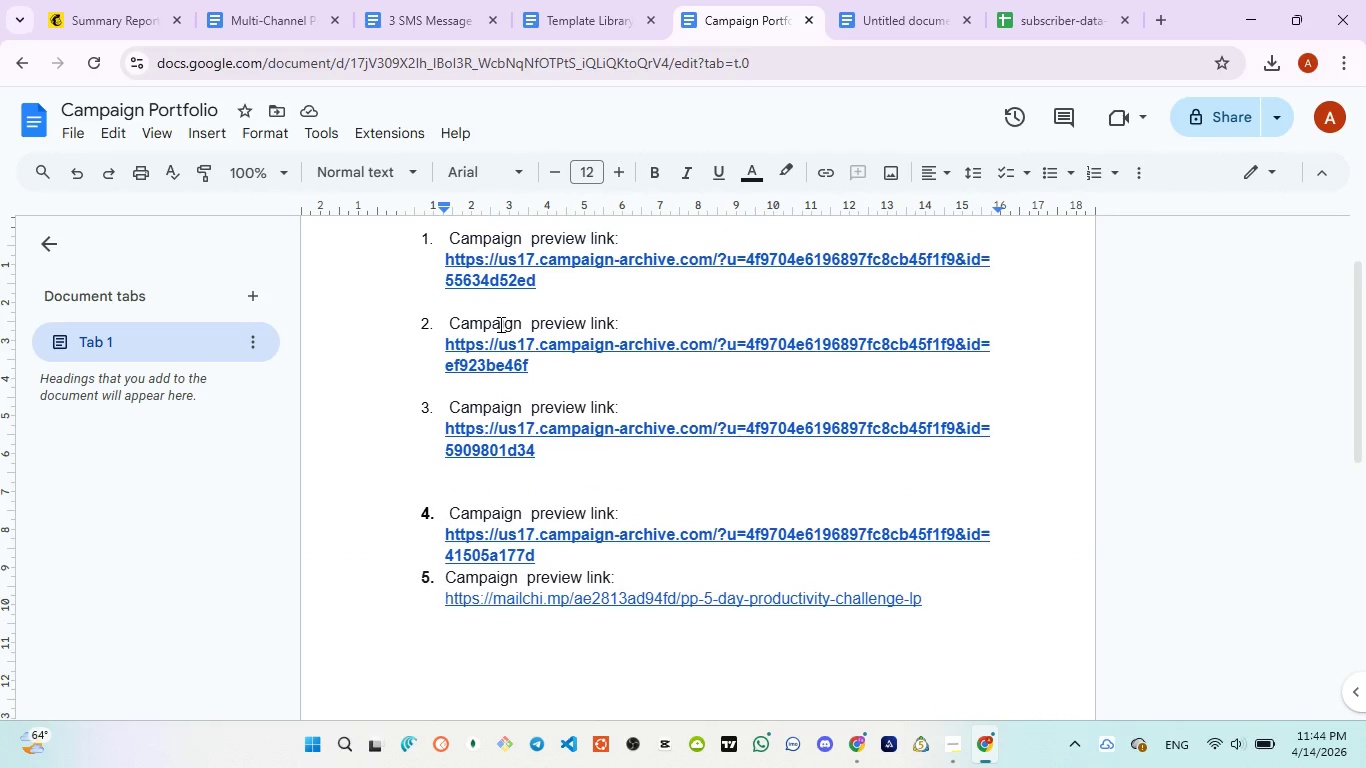 
scroll: coordinate [499, 324], scroll_direction: up, amount: 1.0
 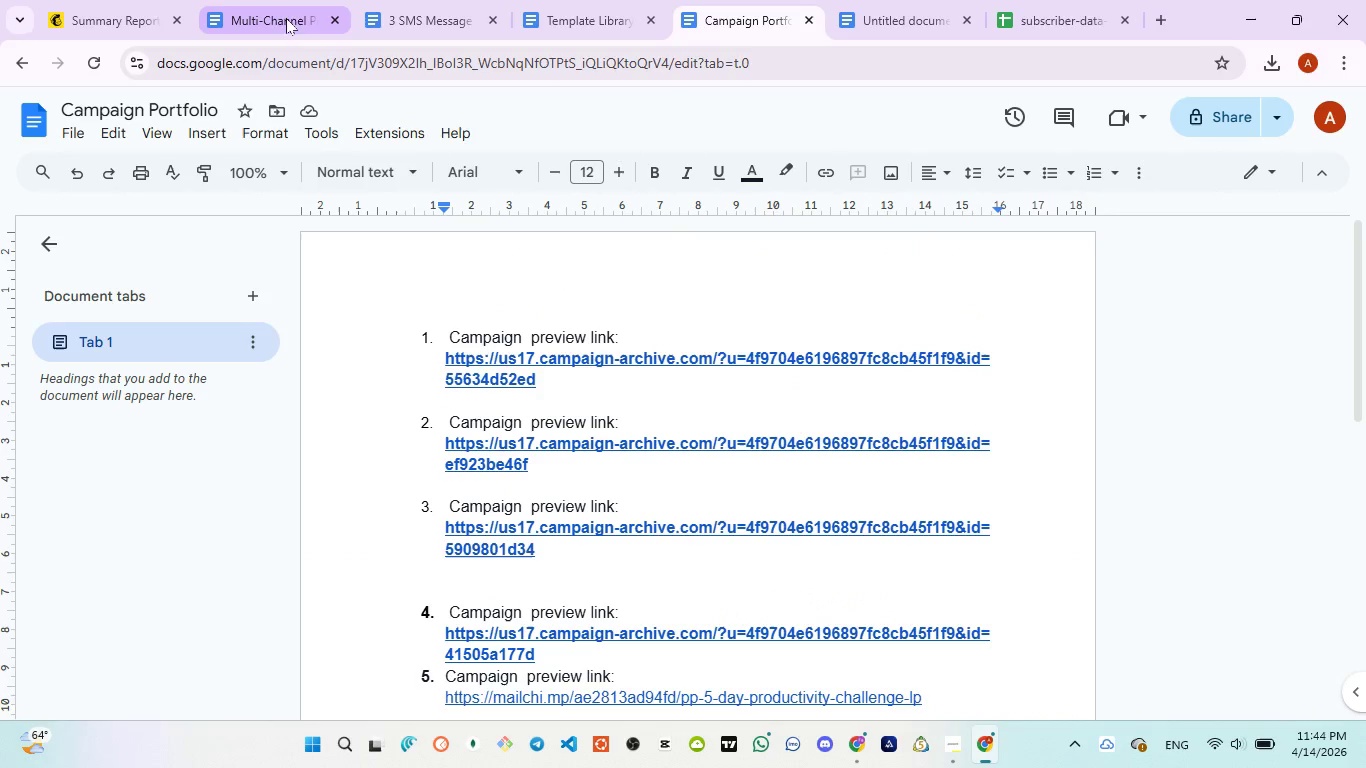 
left_click([269, 24])
 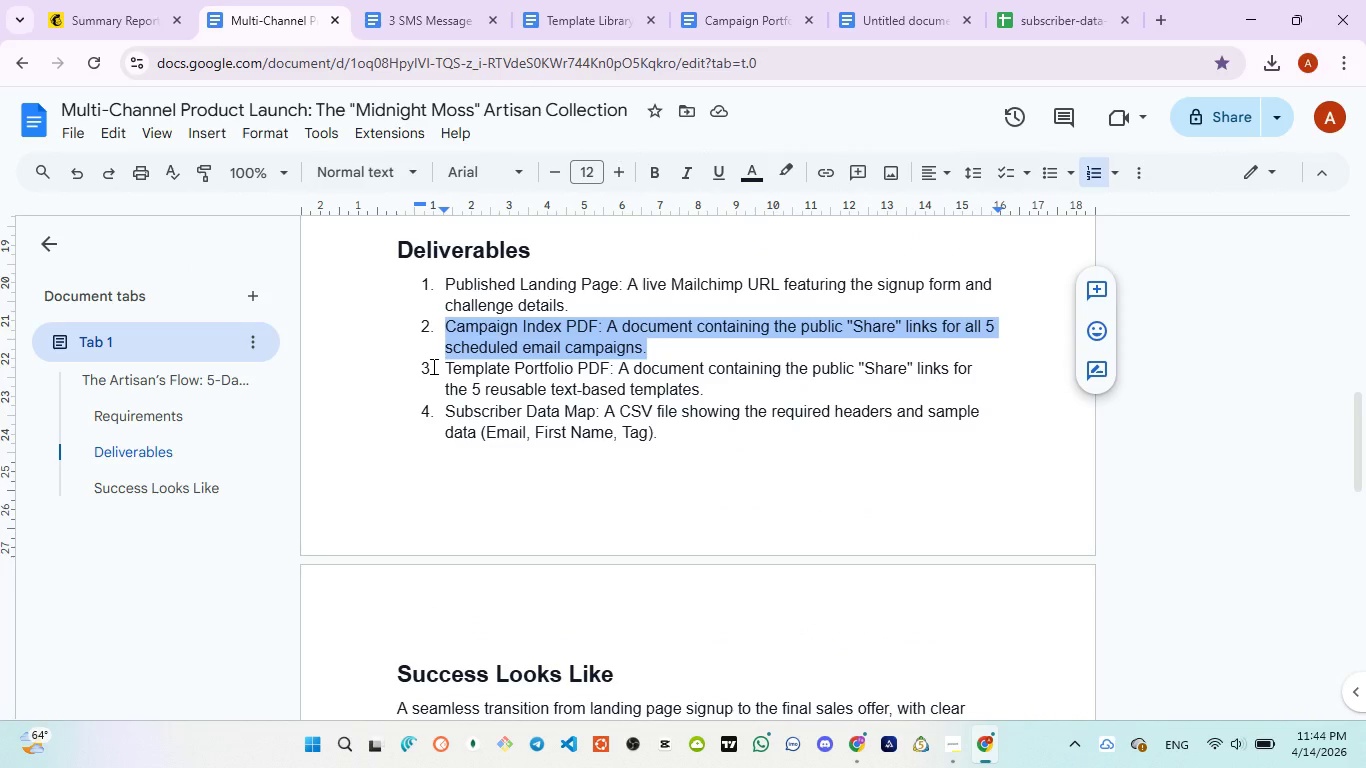 
left_click_drag(start_coordinate=[432, 366], to_coordinate=[508, 340])
 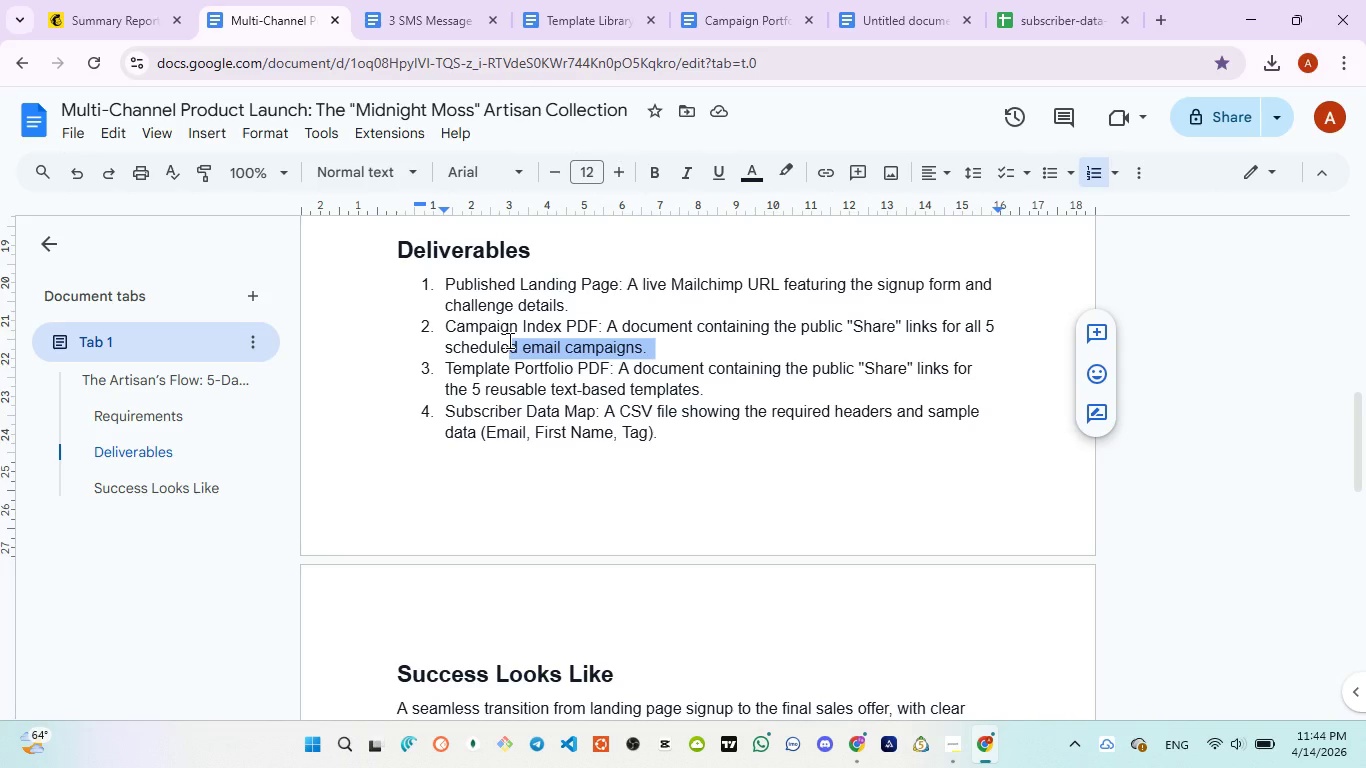 
wait(9.06)
 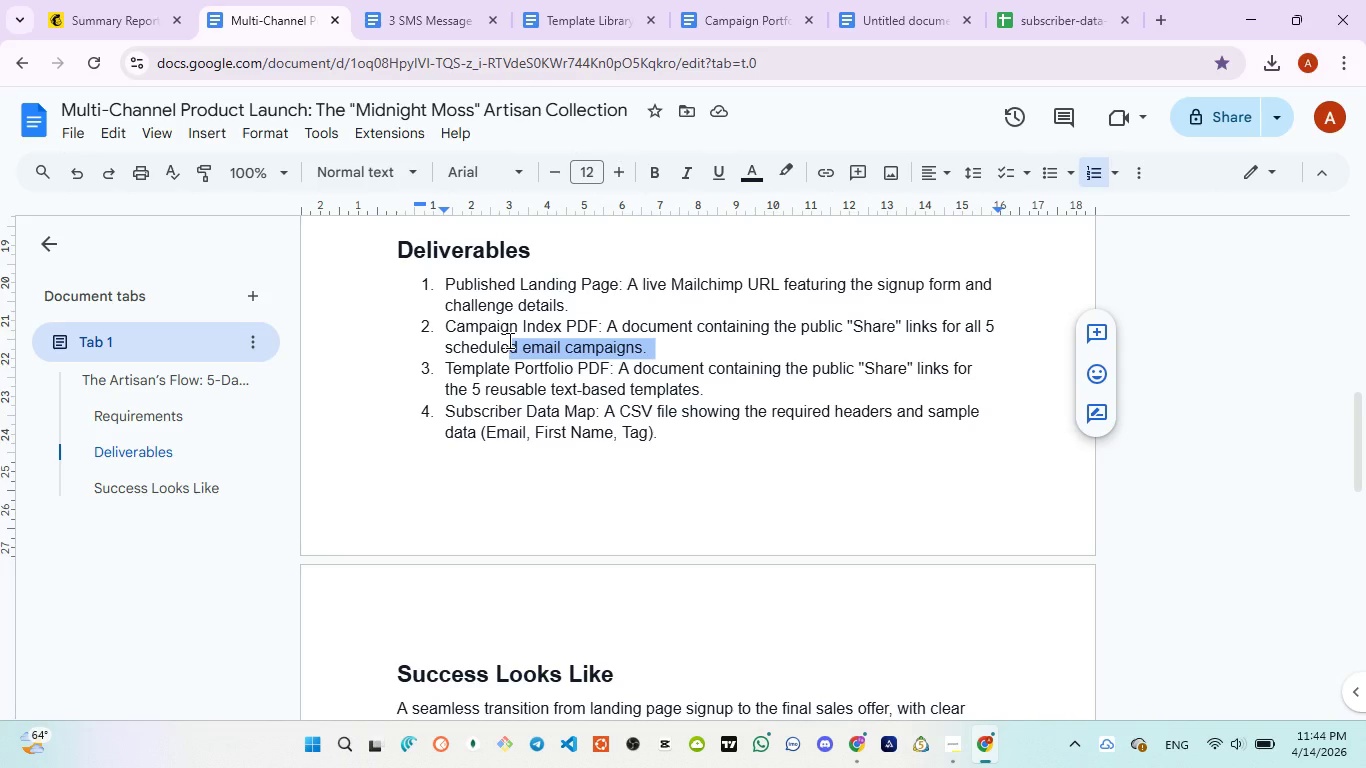 
left_click_drag(start_coordinate=[451, 361], to_coordinate=[696, 390])
 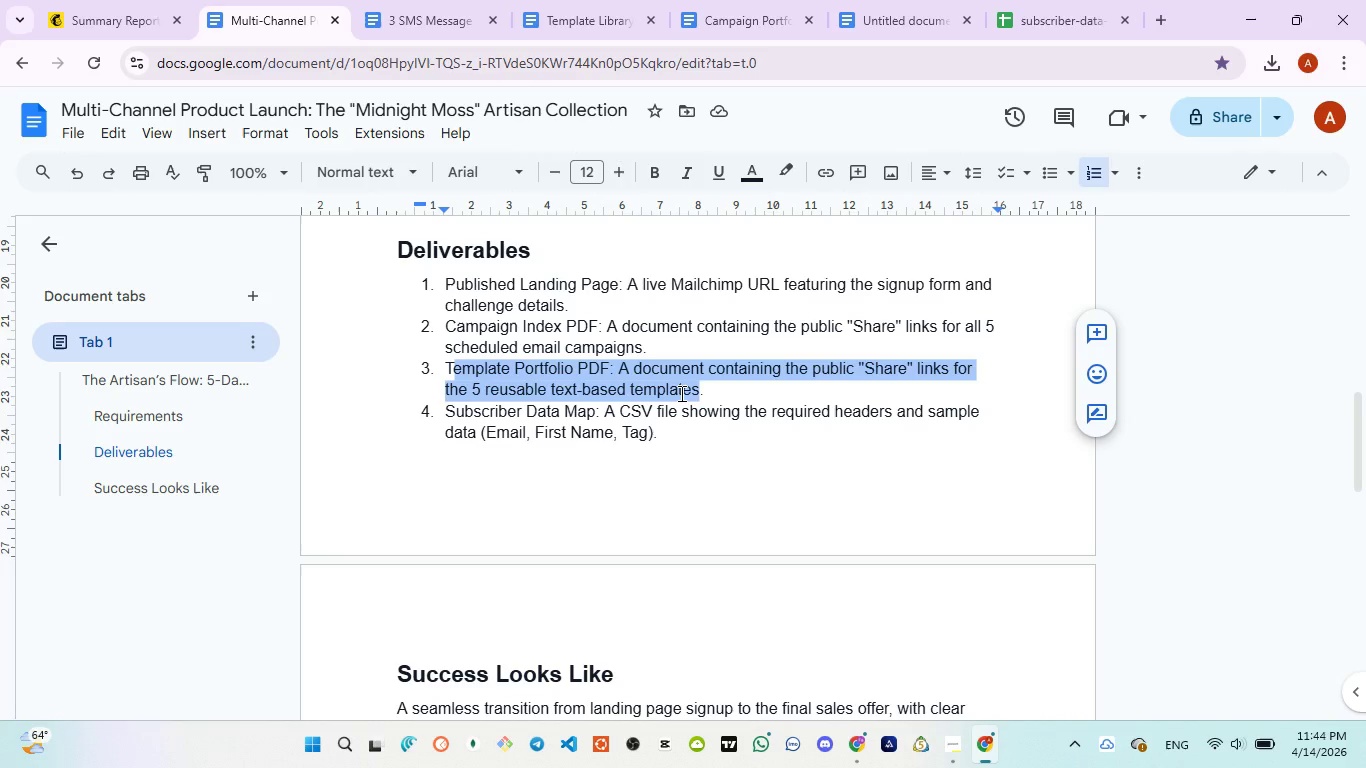 
wait(8.28)
 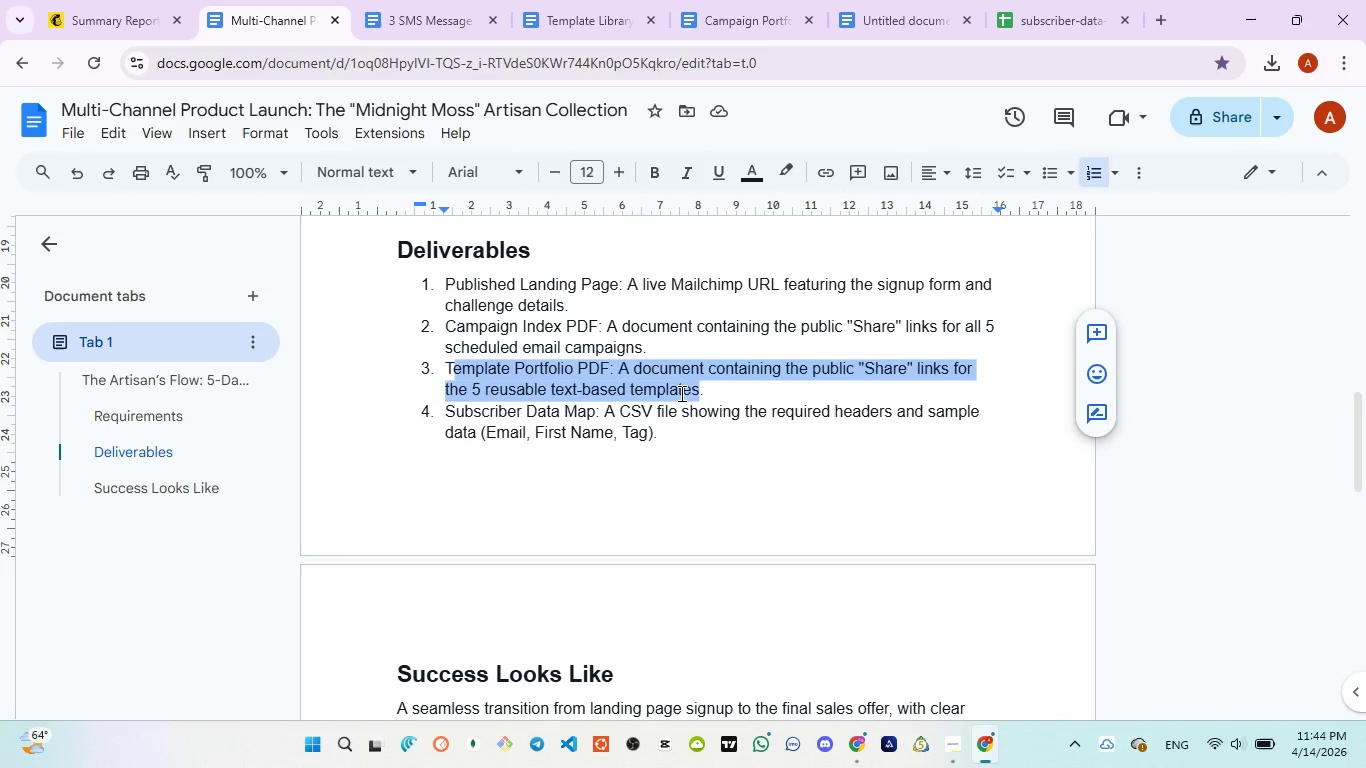 
left_click([554, 19])
 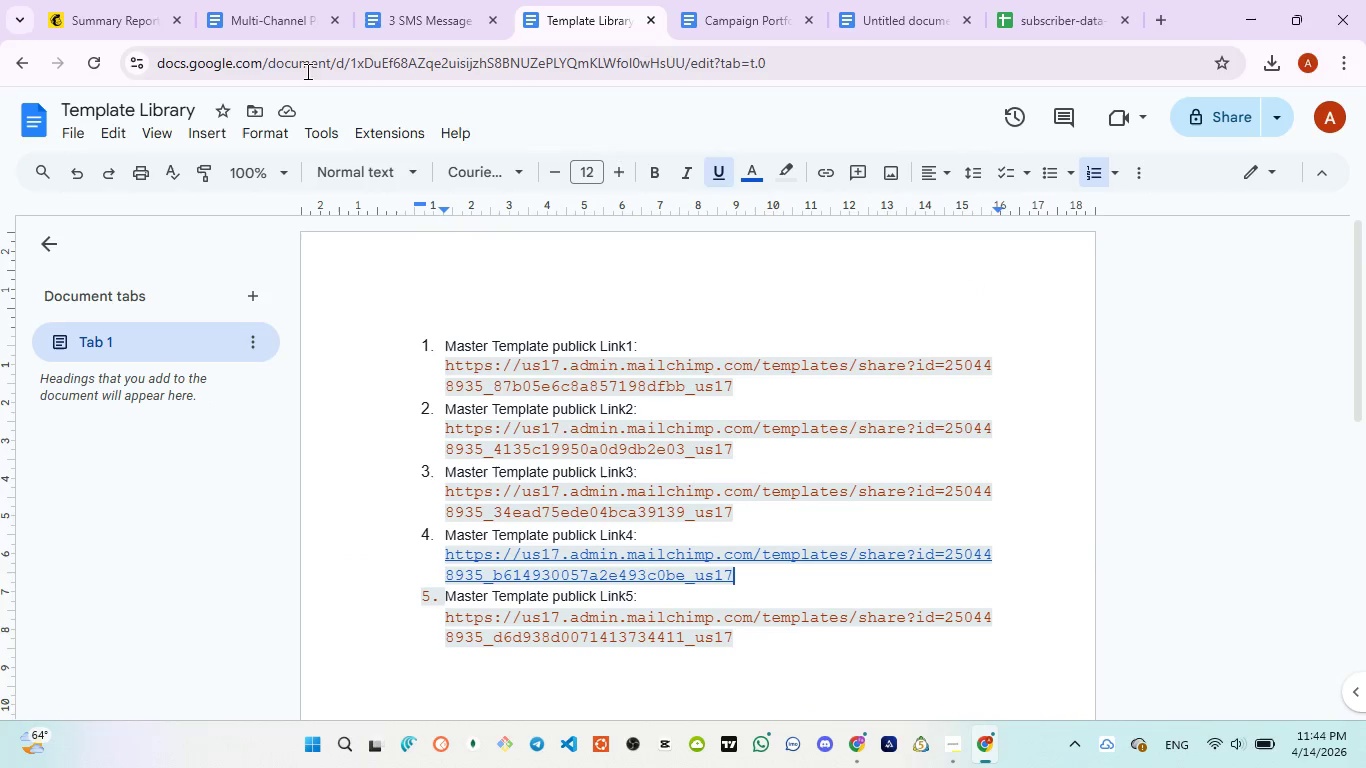 
left_click([394, 7])
 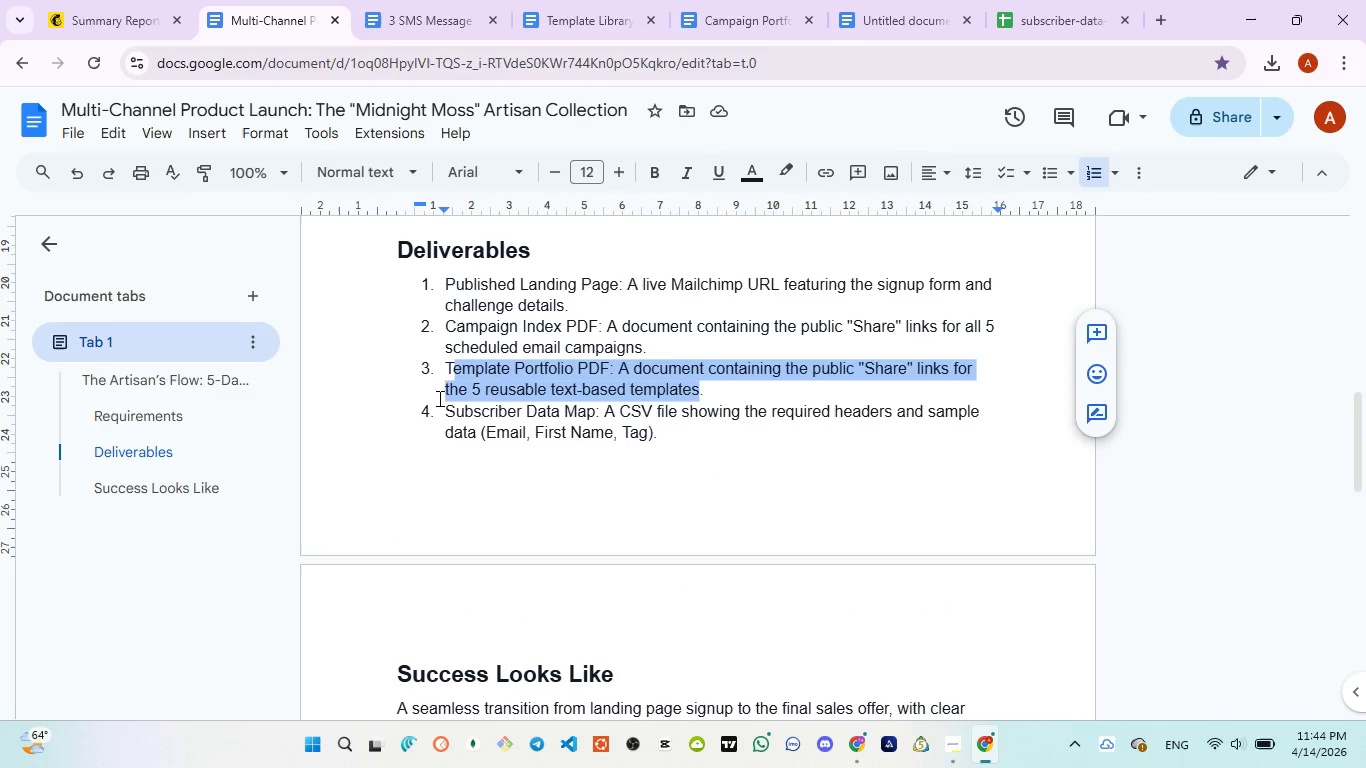 
left_click_drag(start_coordinate=[442, 402], to_coordinate=[774, 472])
 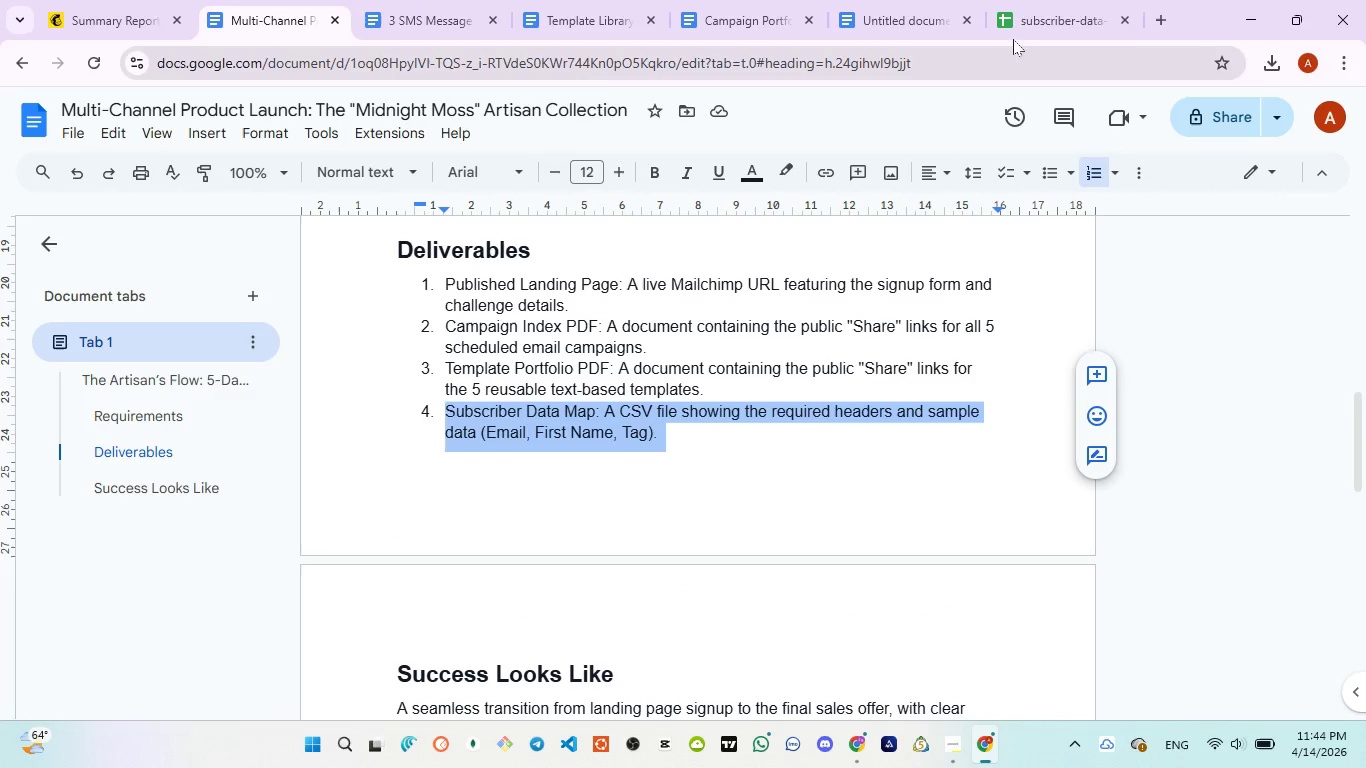 
left_click([1027, 18])
 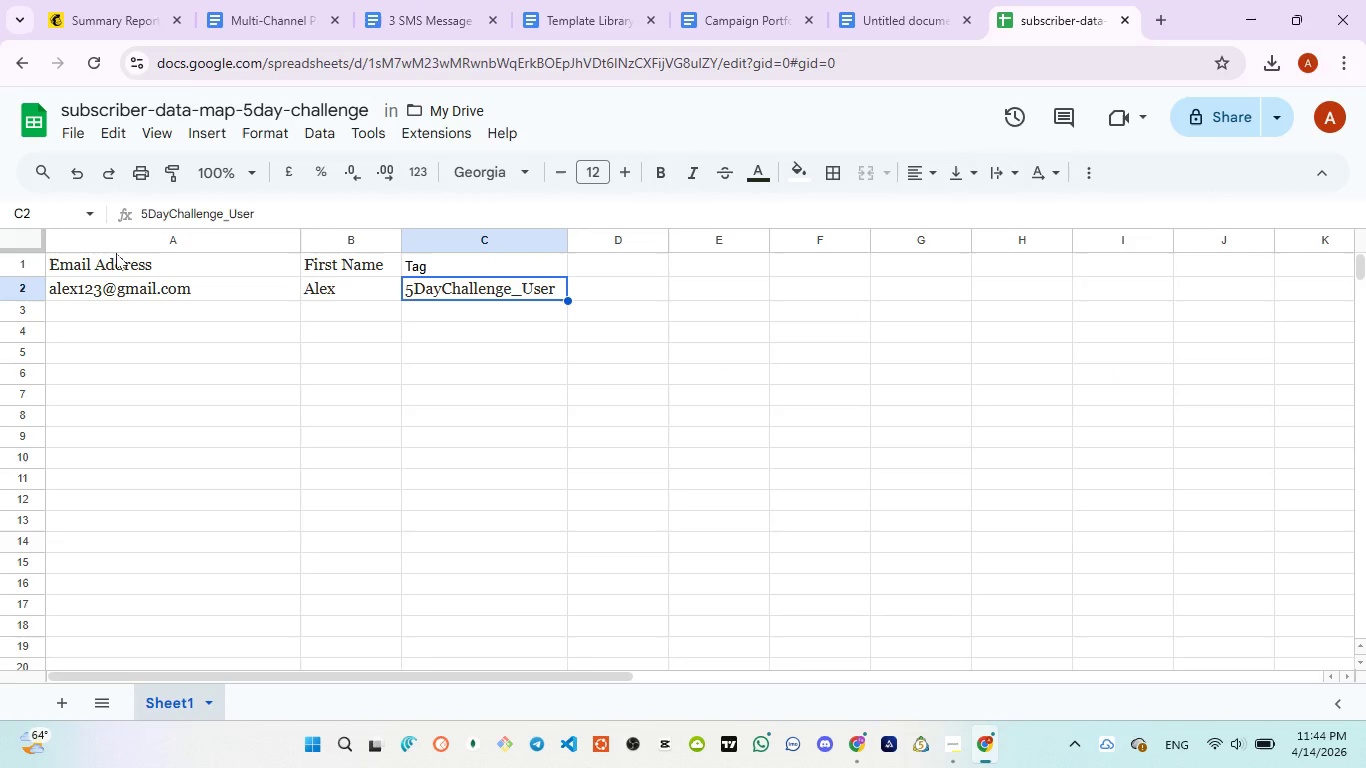 
left_click_drag(start_coordinate=[117, 238], to_coordinate=[569, 314])
 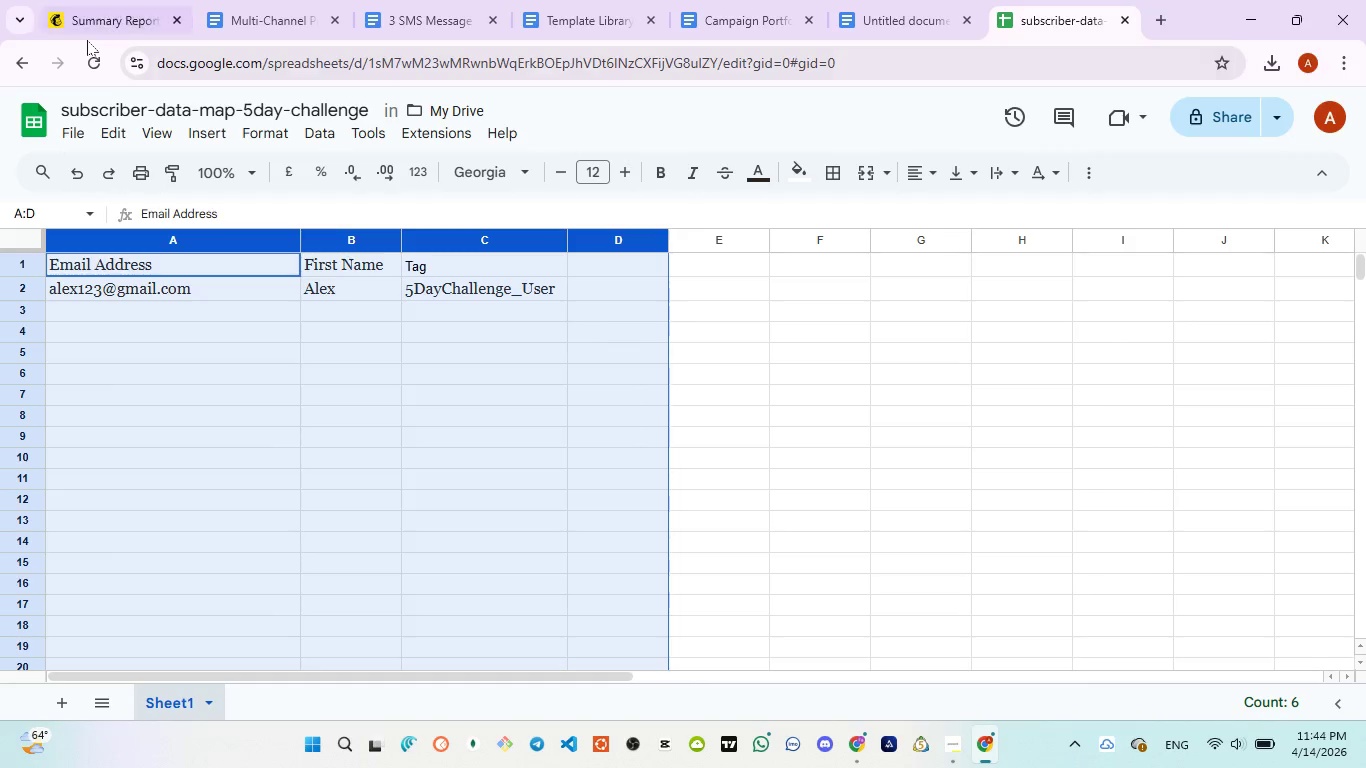 
left_click([84, 37])
 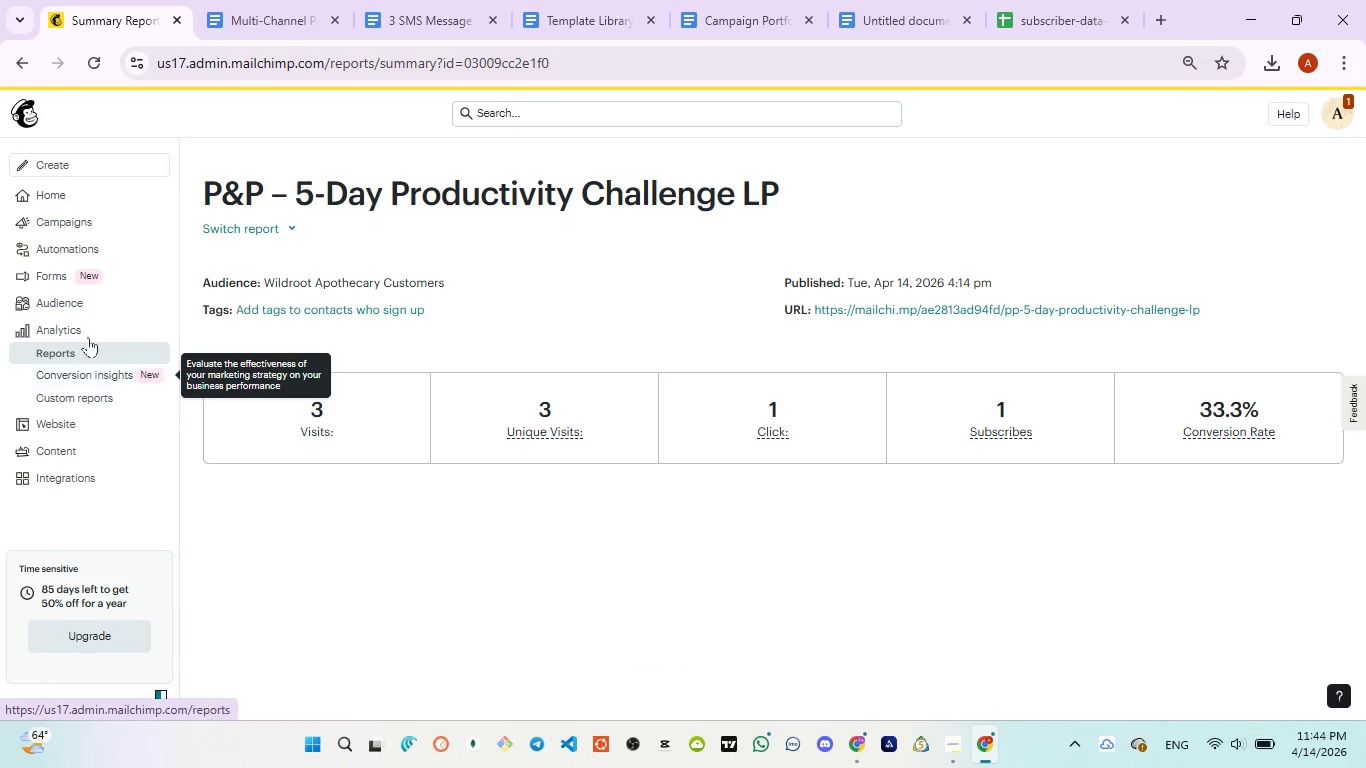 
wait(5.09)
 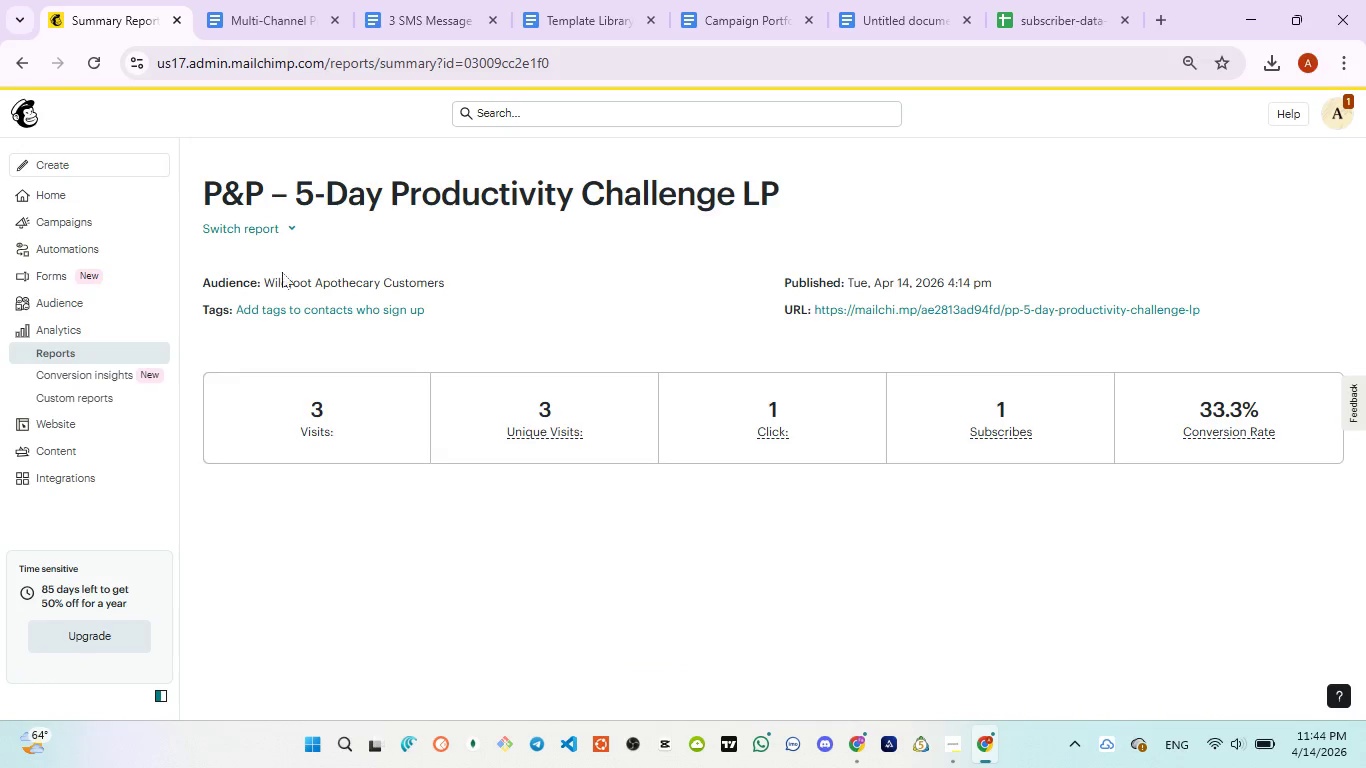 
left_click([83, 216])
 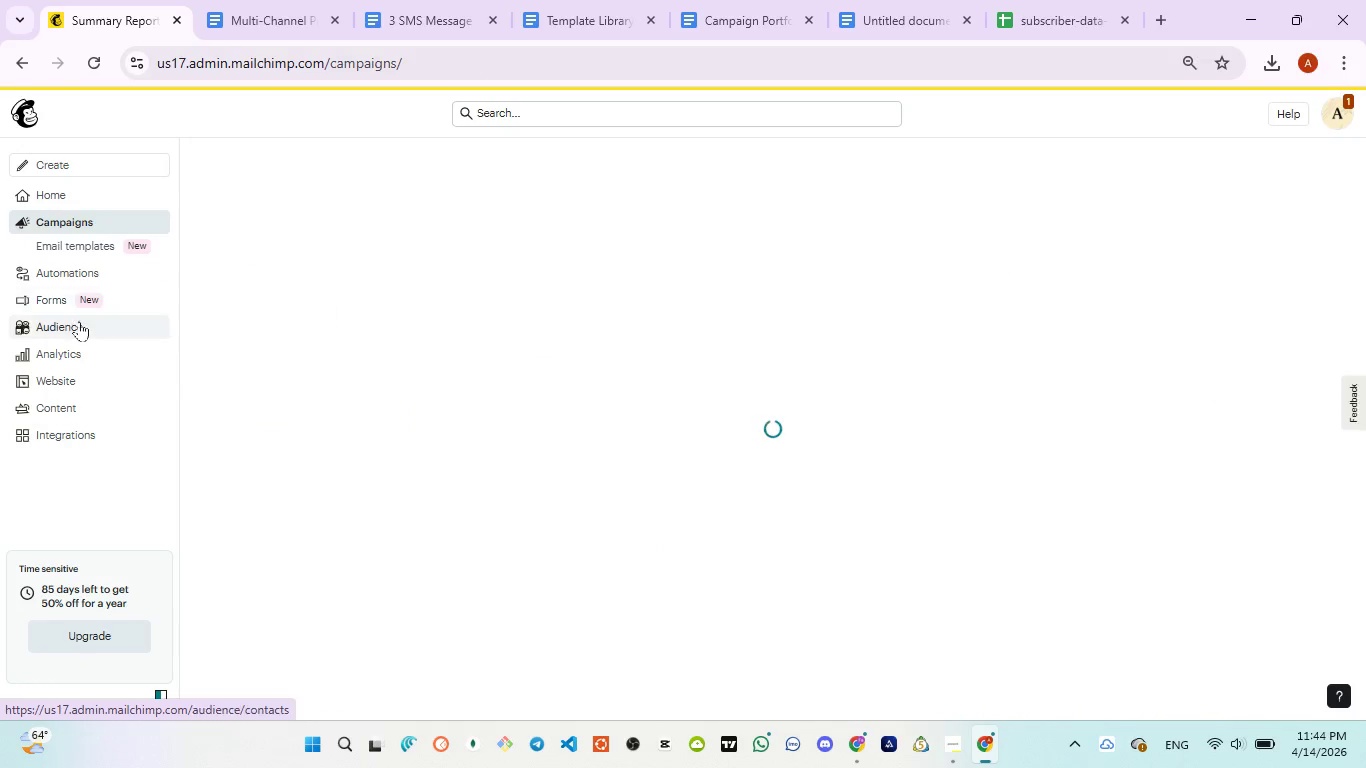 
left_click([79, 325])
 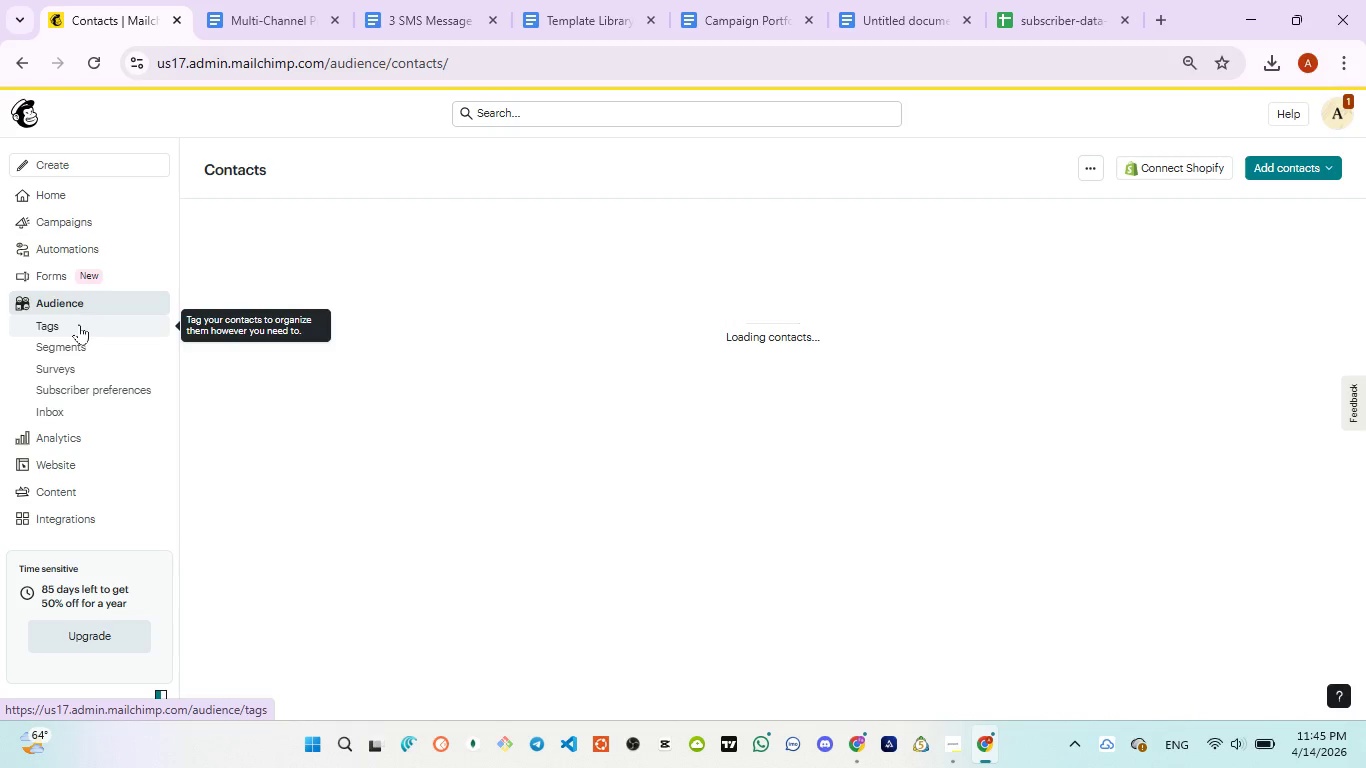 
wait(11.3)
 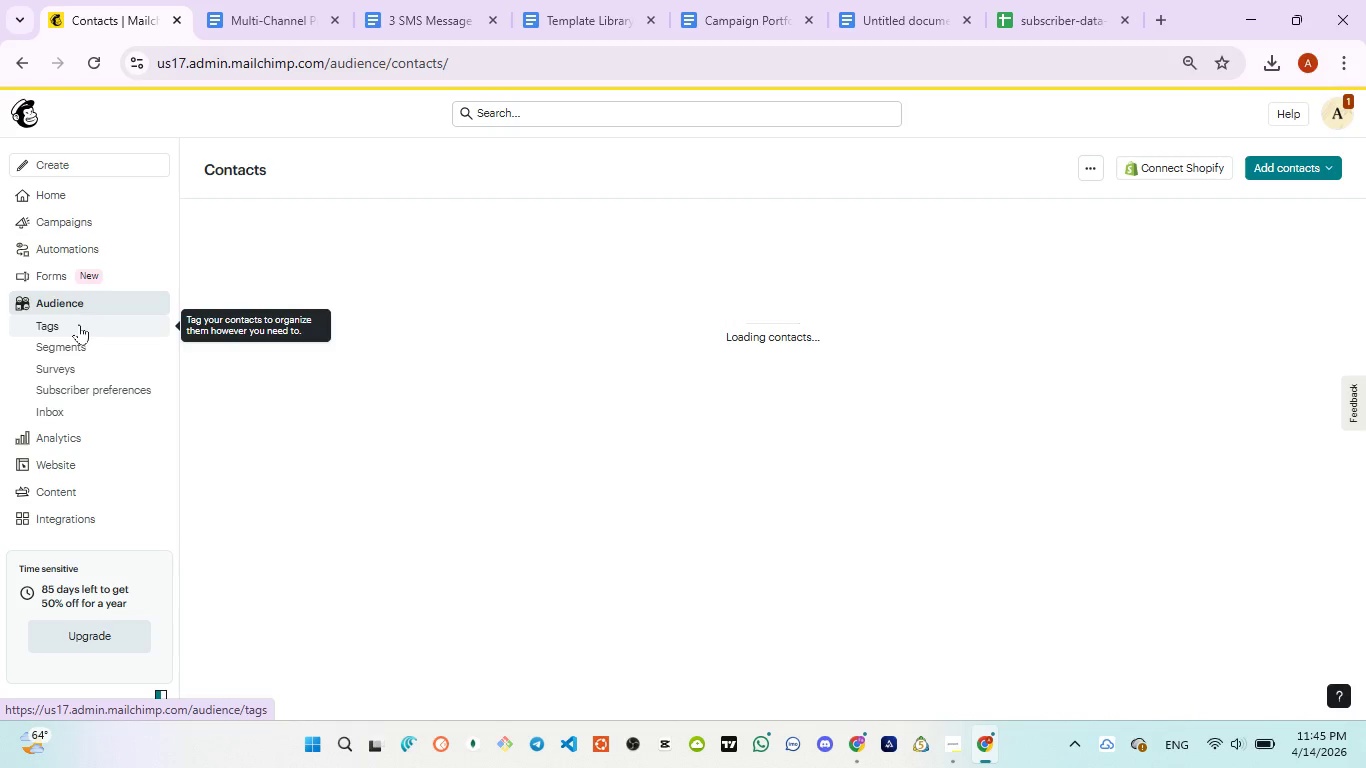 
left_click([395, 23])
 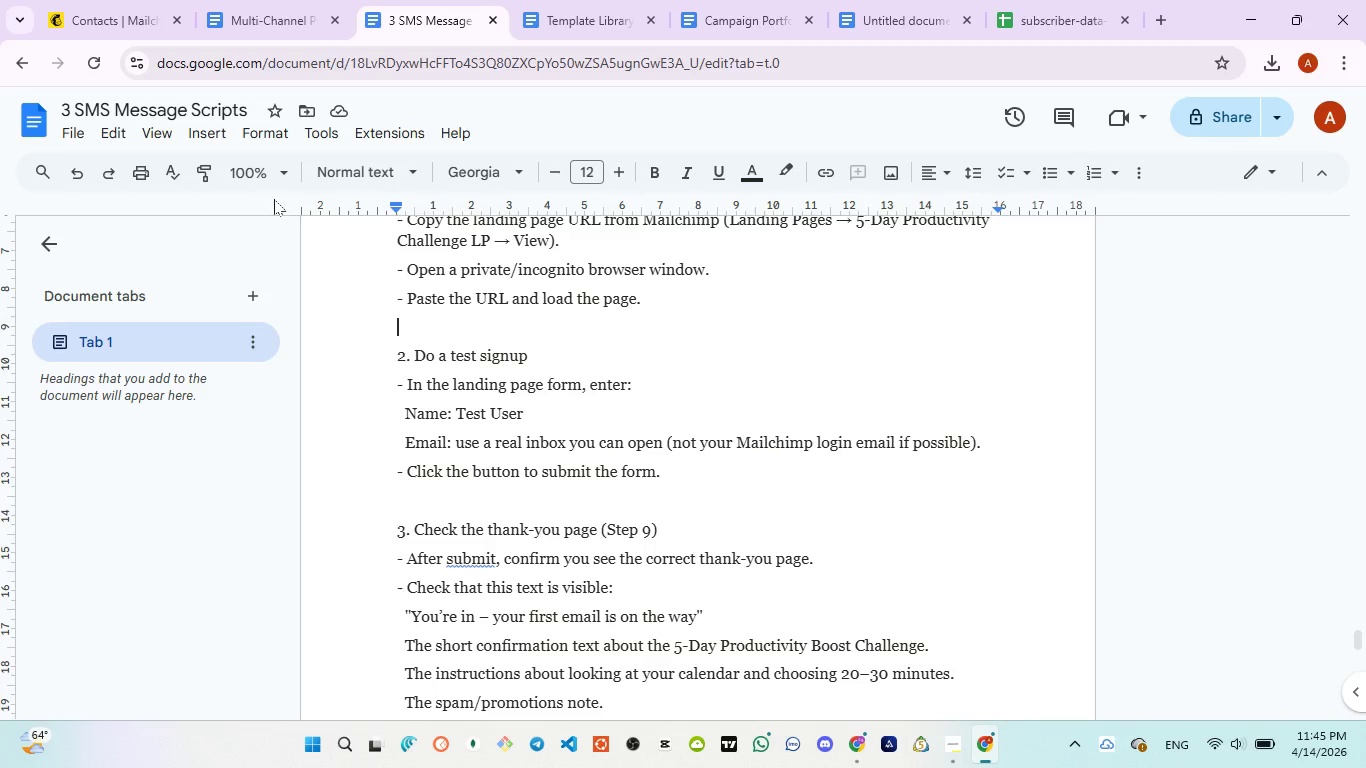 
scroll: coordinate [485, 350], scroll_direction: down, amount: 4.0
 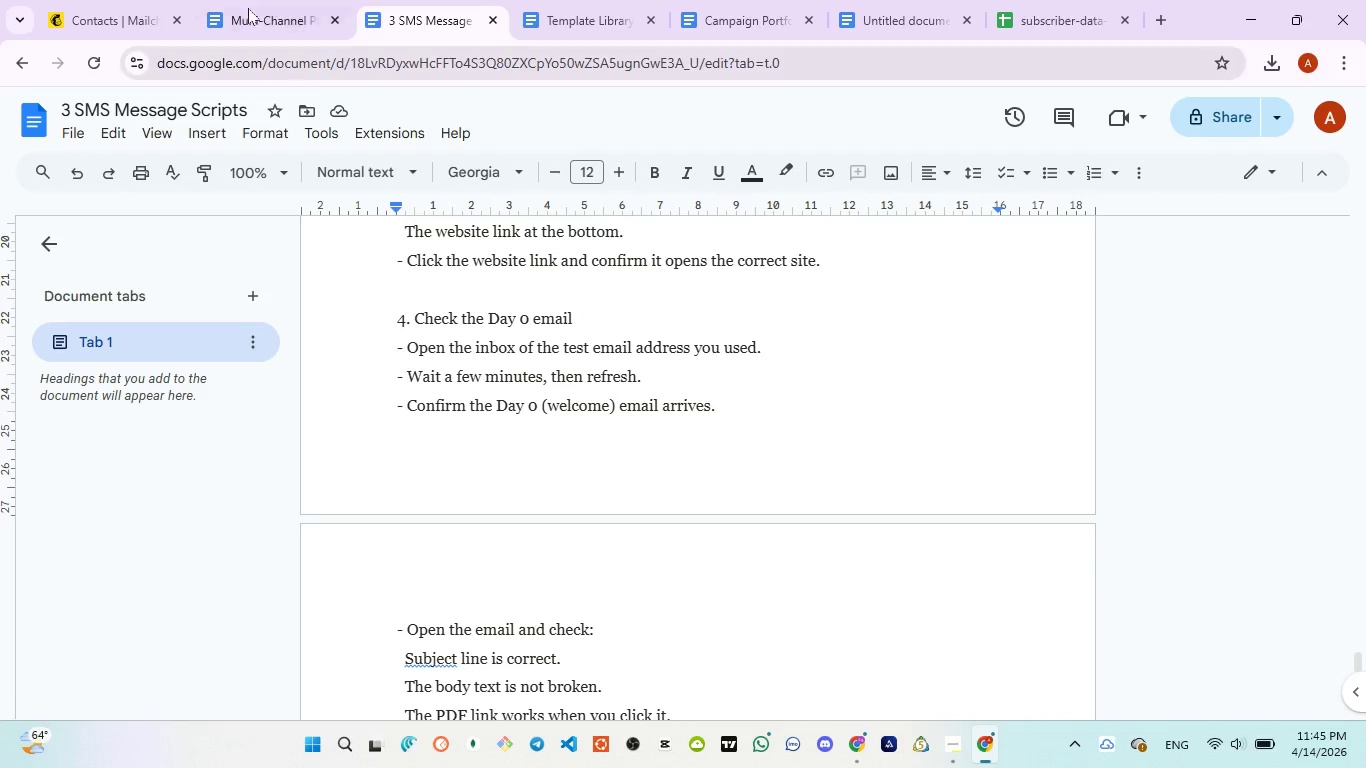 
left_click([241, 0])
 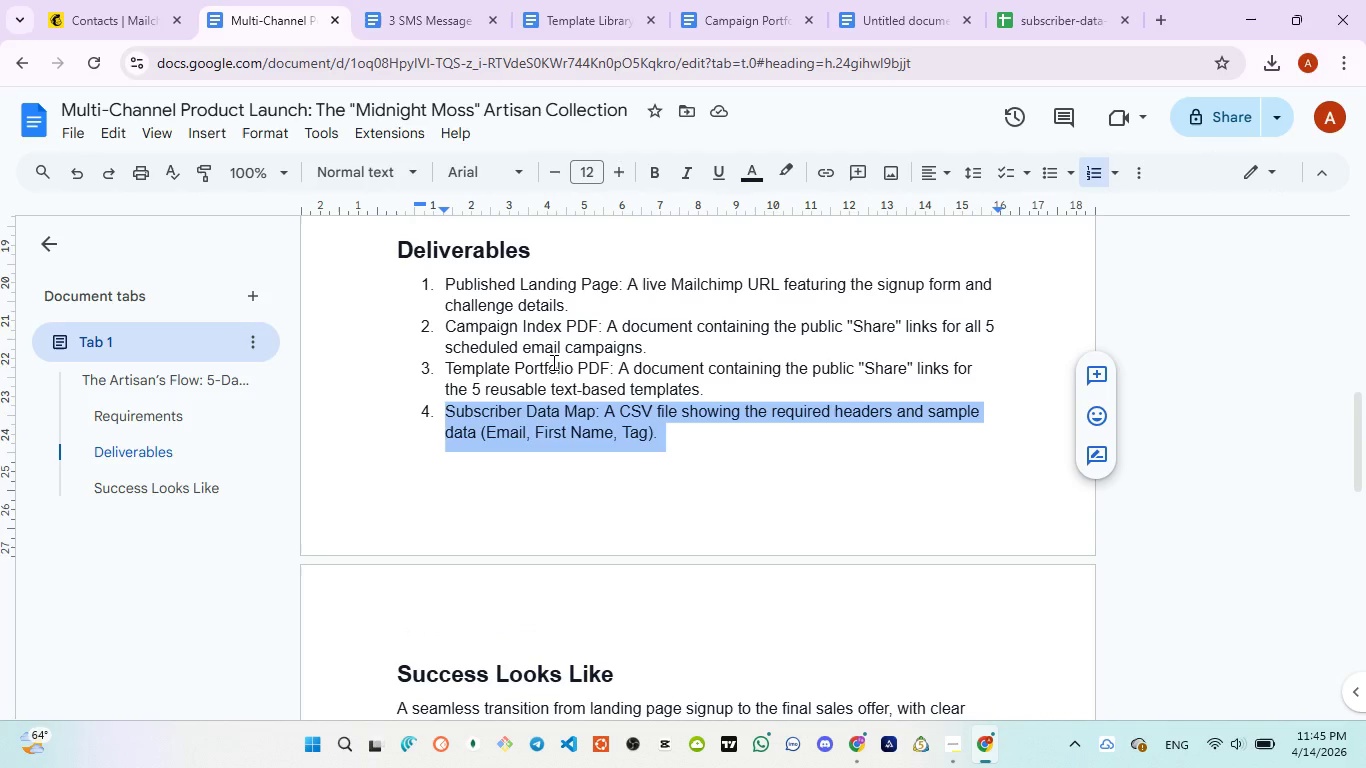 